 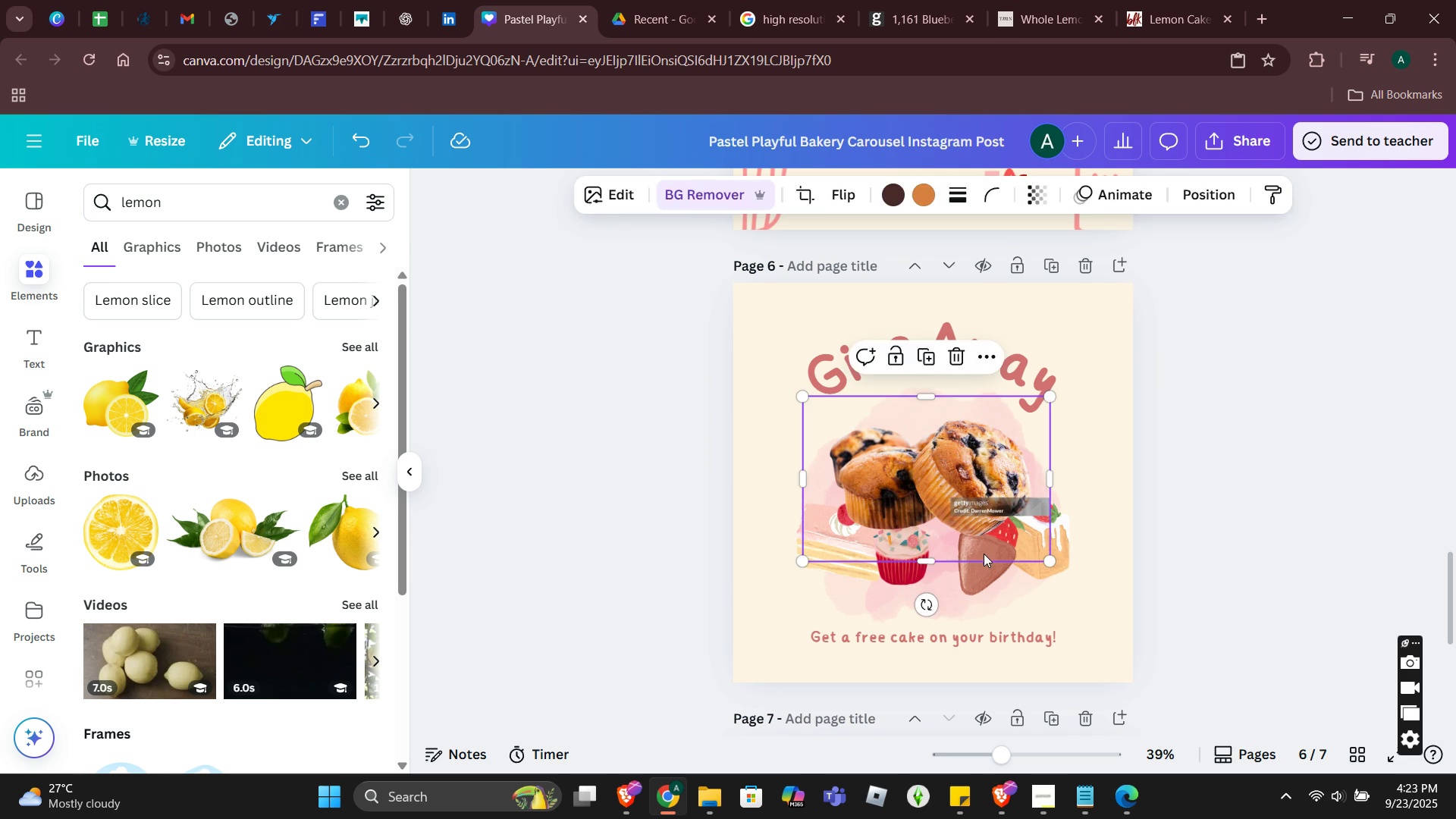 
left_click([1018, 441])
 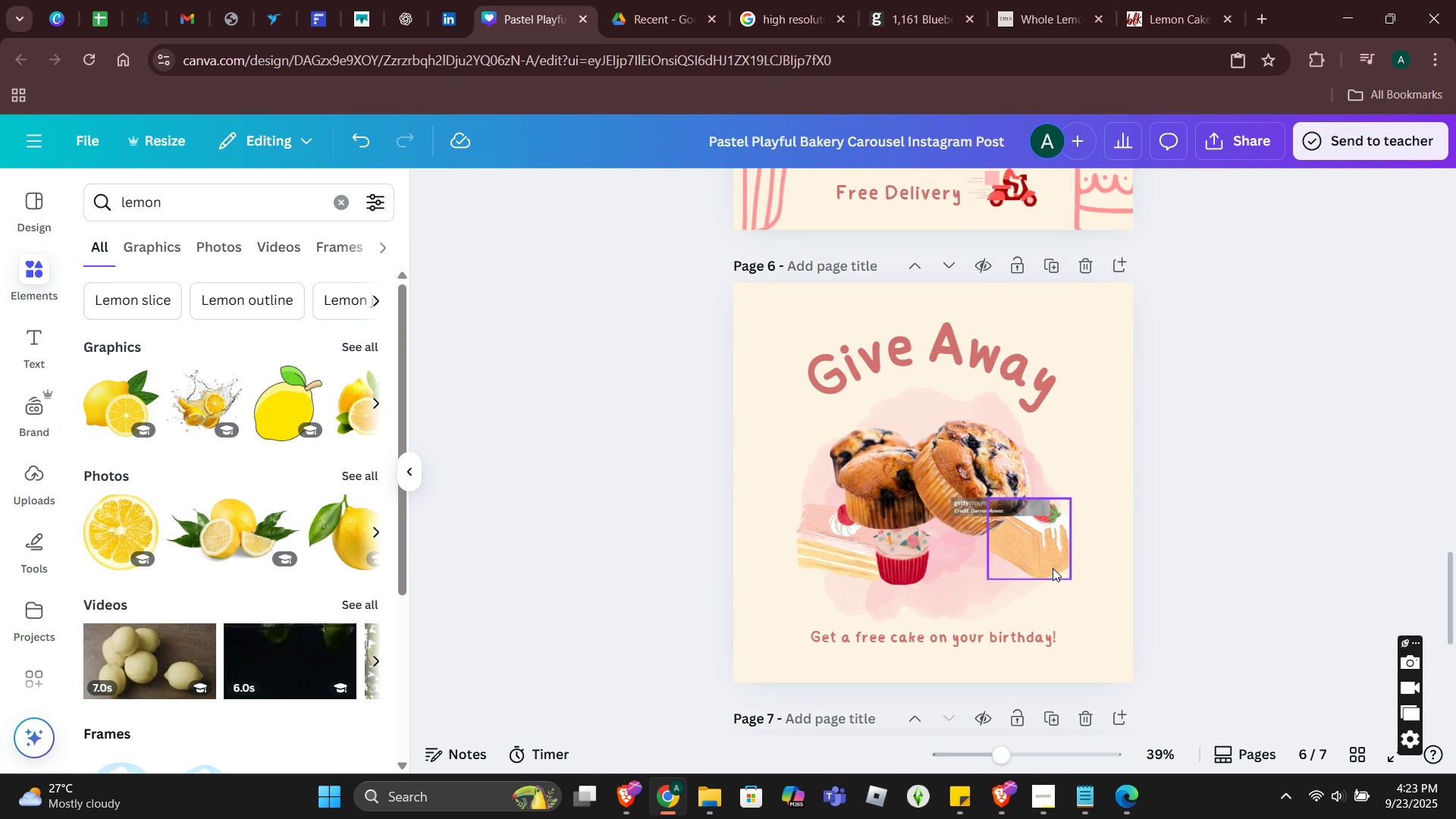 
left_click([1053, 568])
 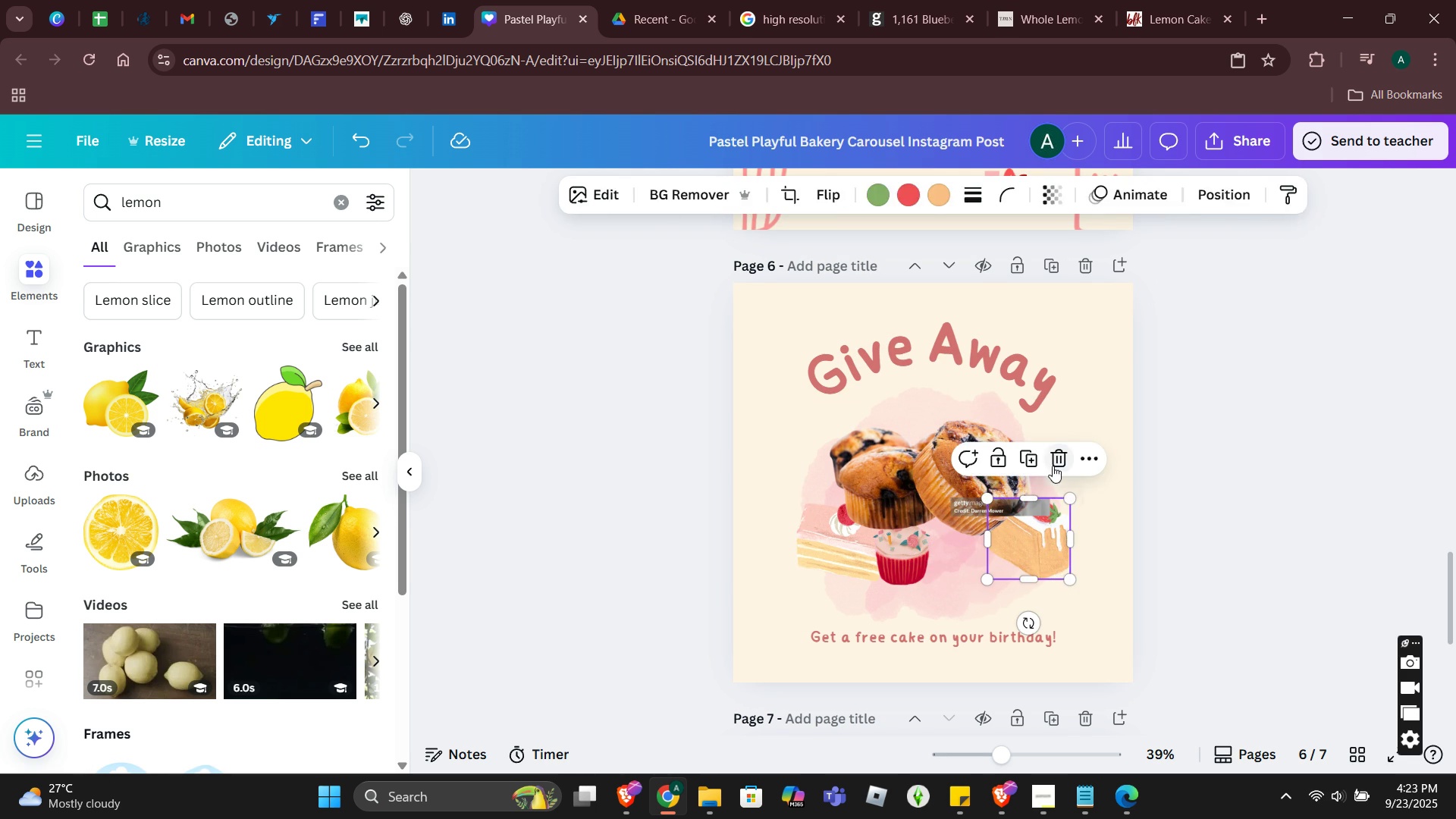 
left_click([1056, 468])
 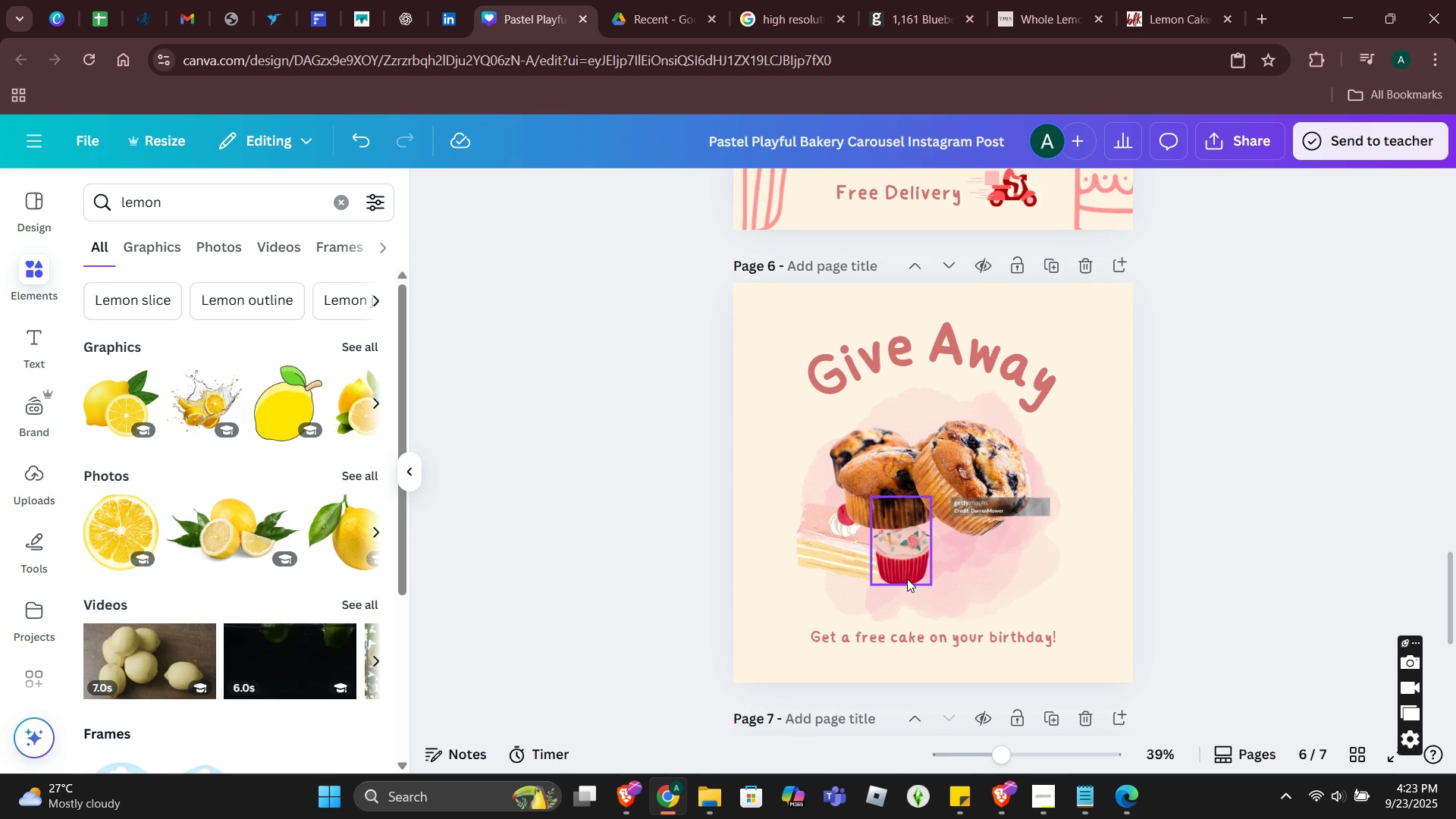 
left_click([907, 579])
 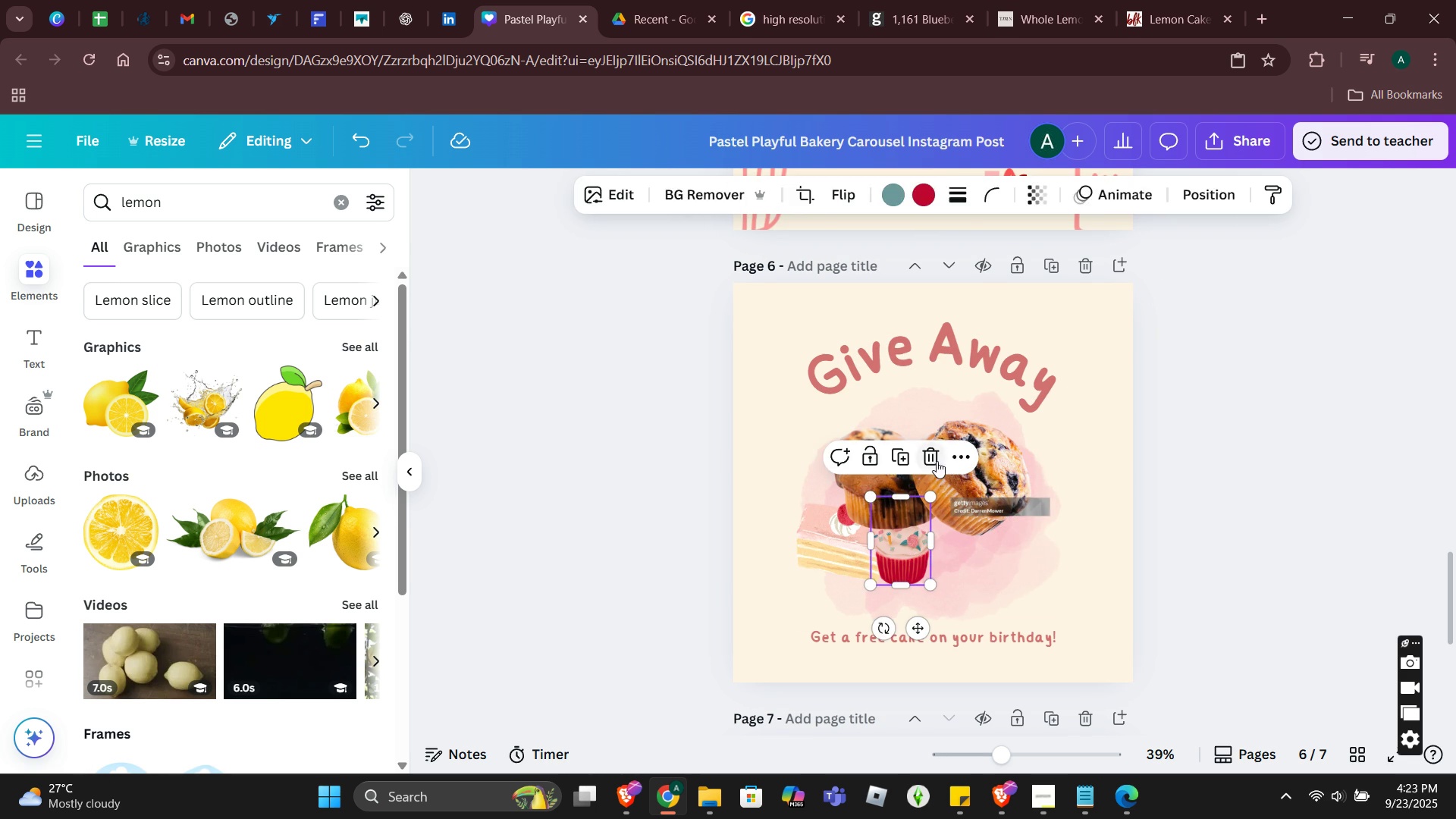 
left_click([937, 461])
 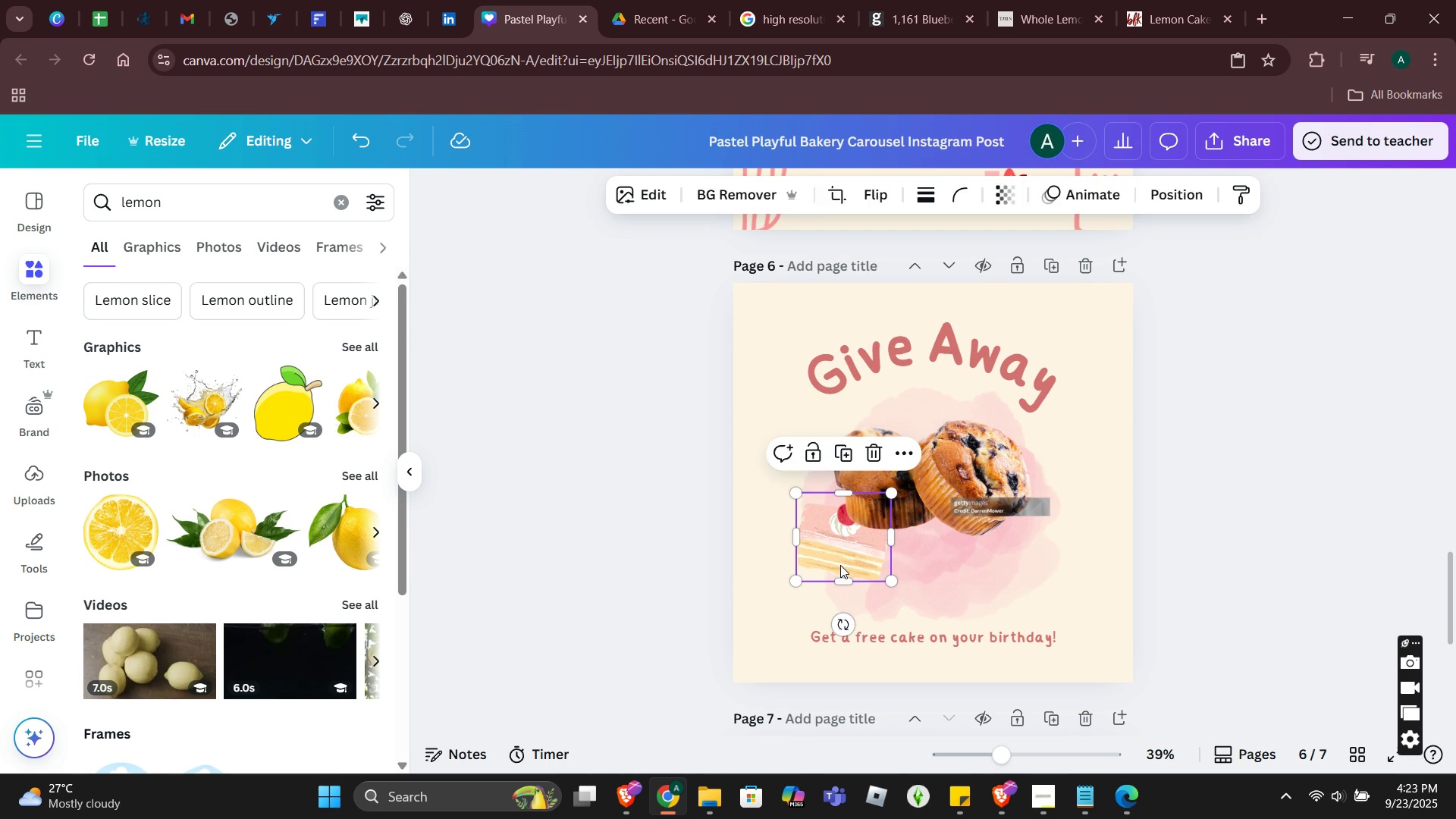 
left_click([840, 565])
 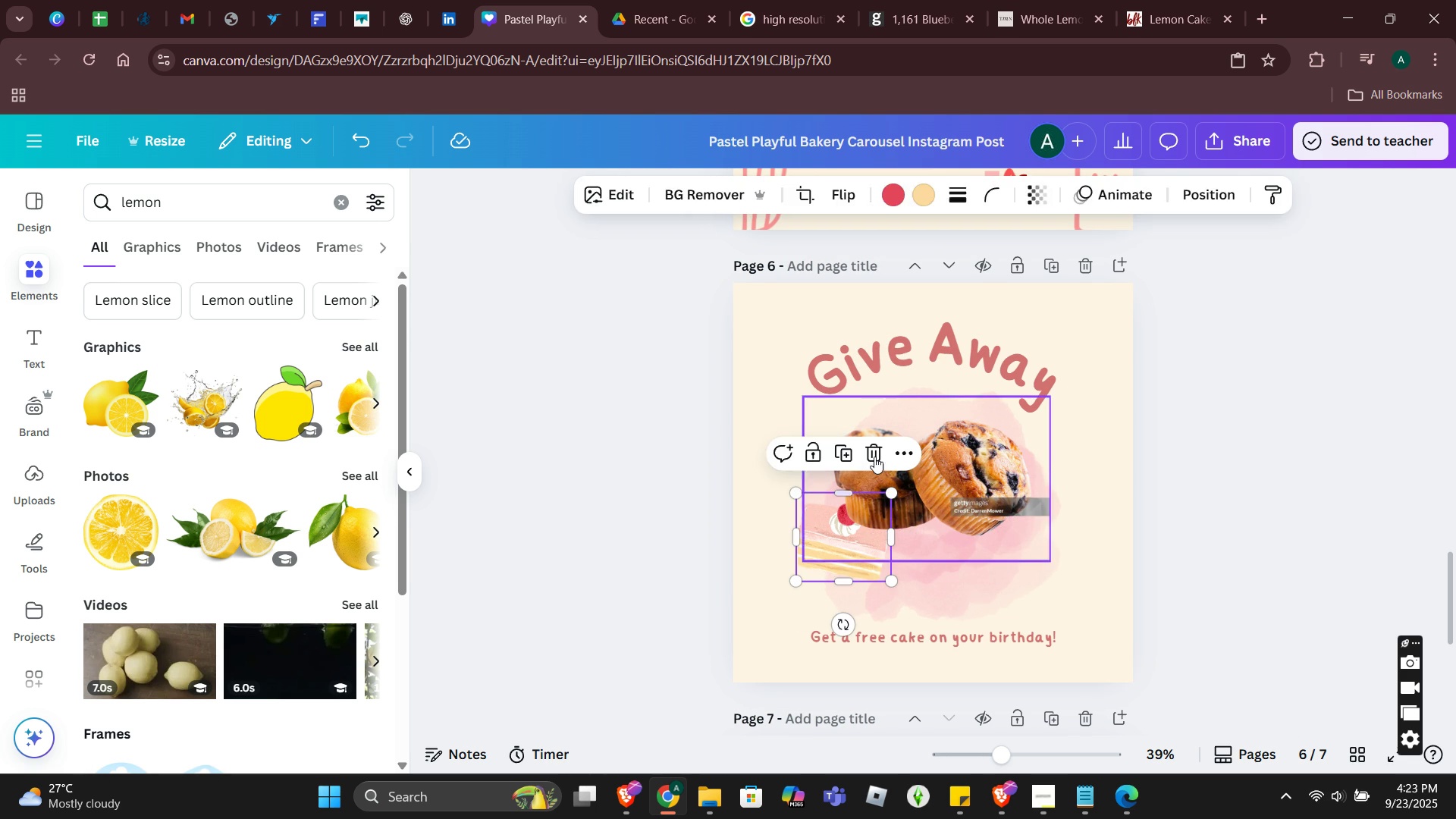 
left_click([874, 457])